 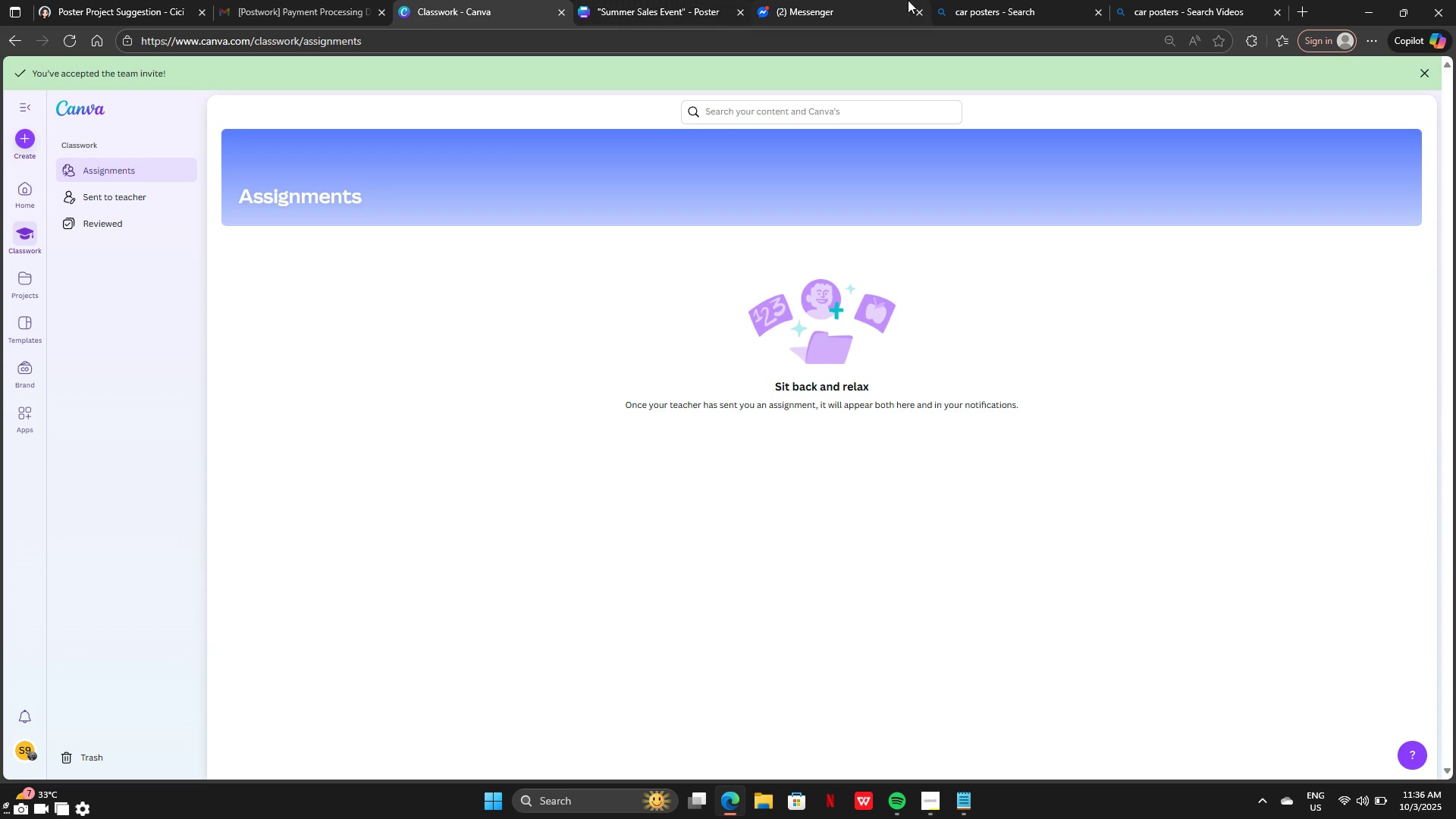 
scroll: coordinate [858, 444], scroll_direction: down, amount: 25.0
 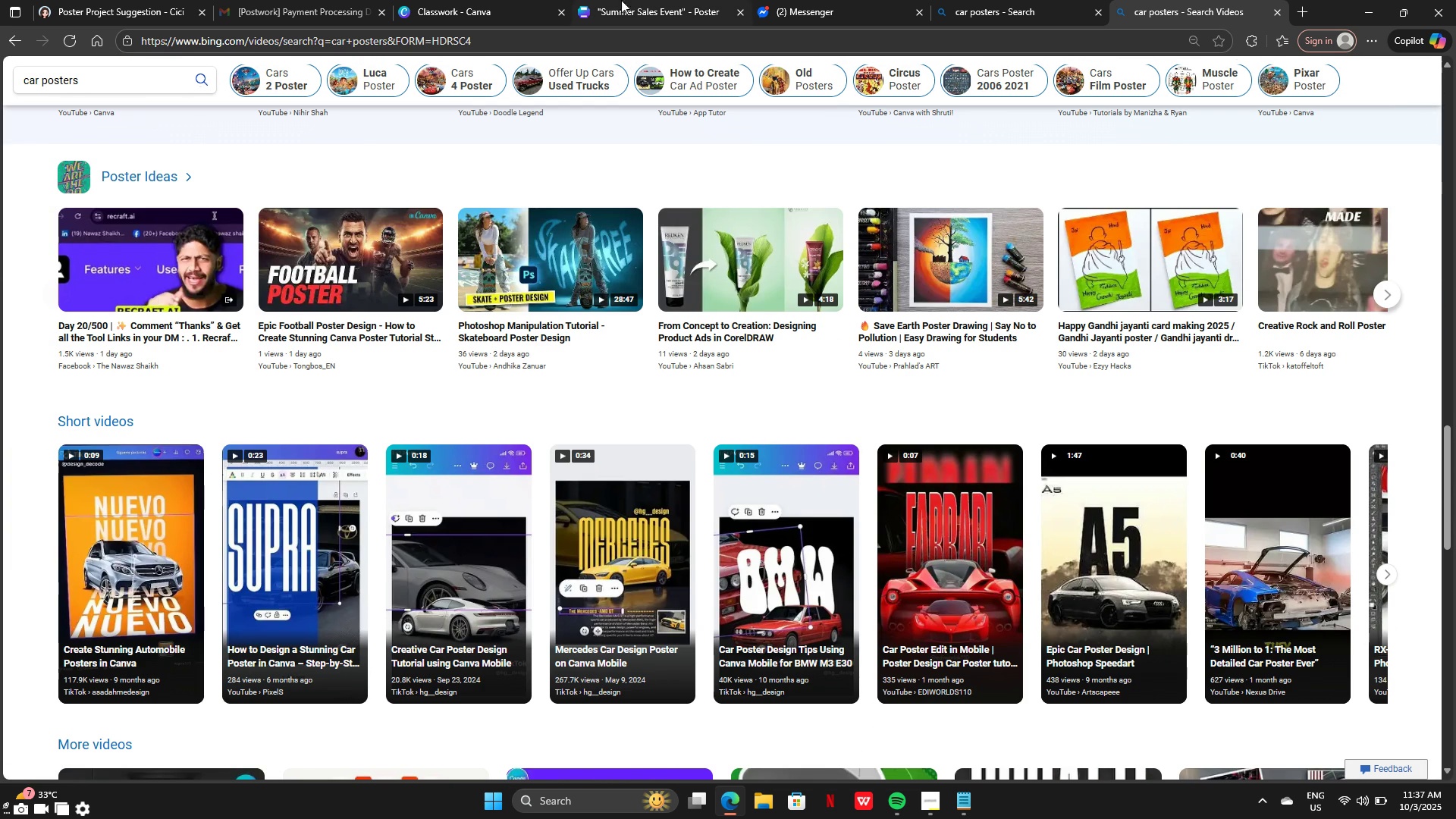 
left_click([485, 1])
 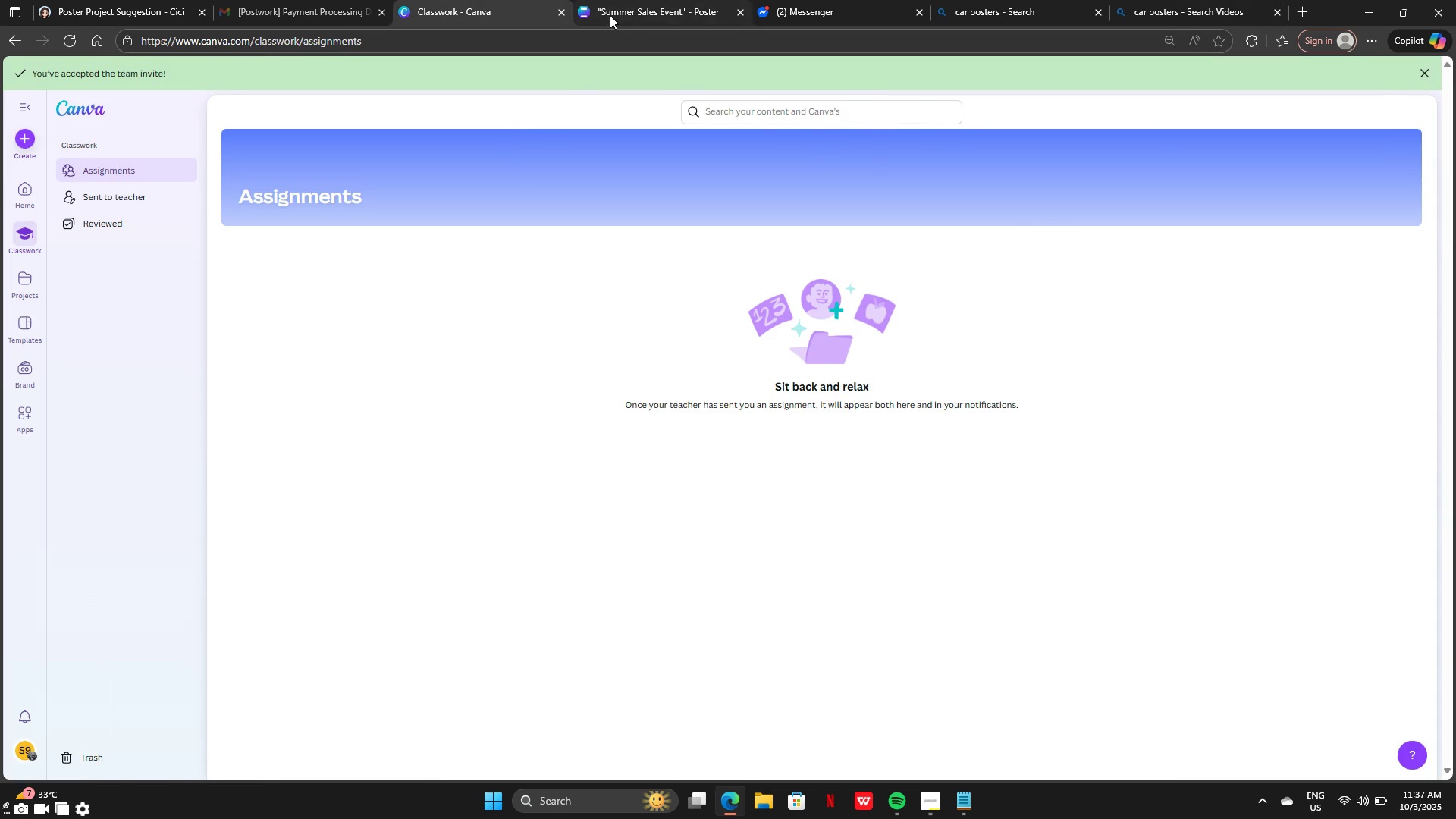 
left_click([610, 15])
 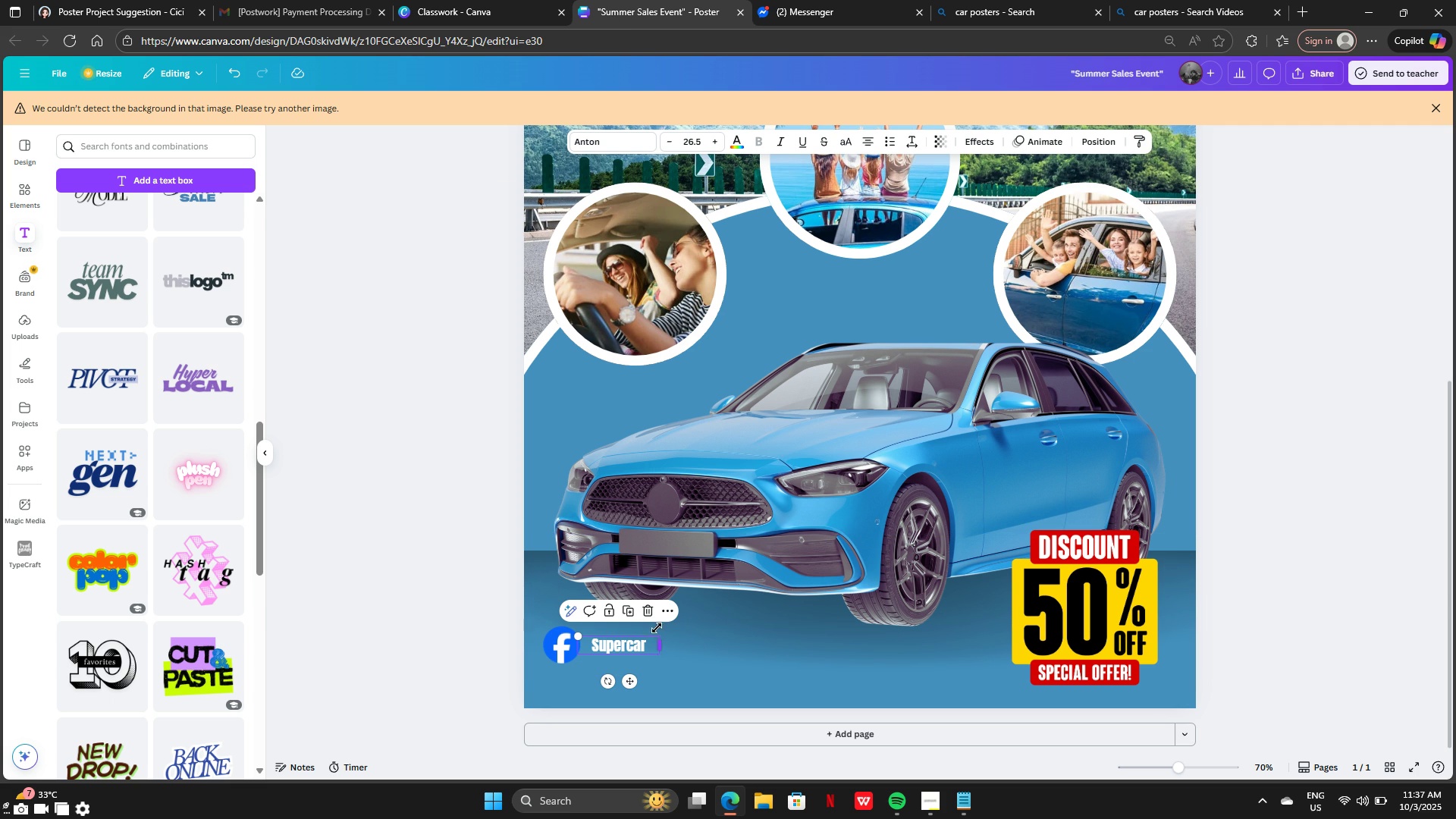 
left_click([648, 610])